 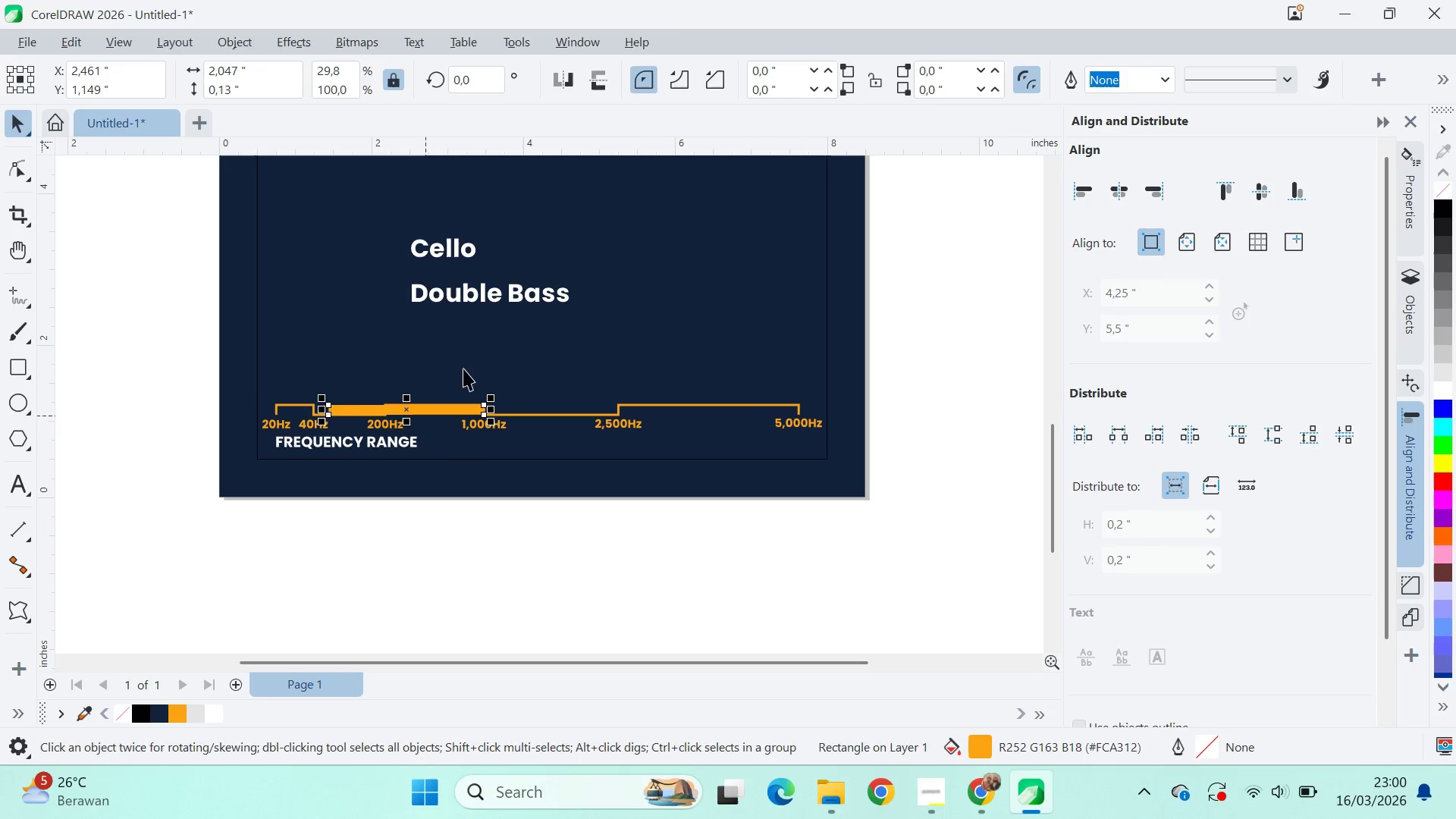 
type(qv)
 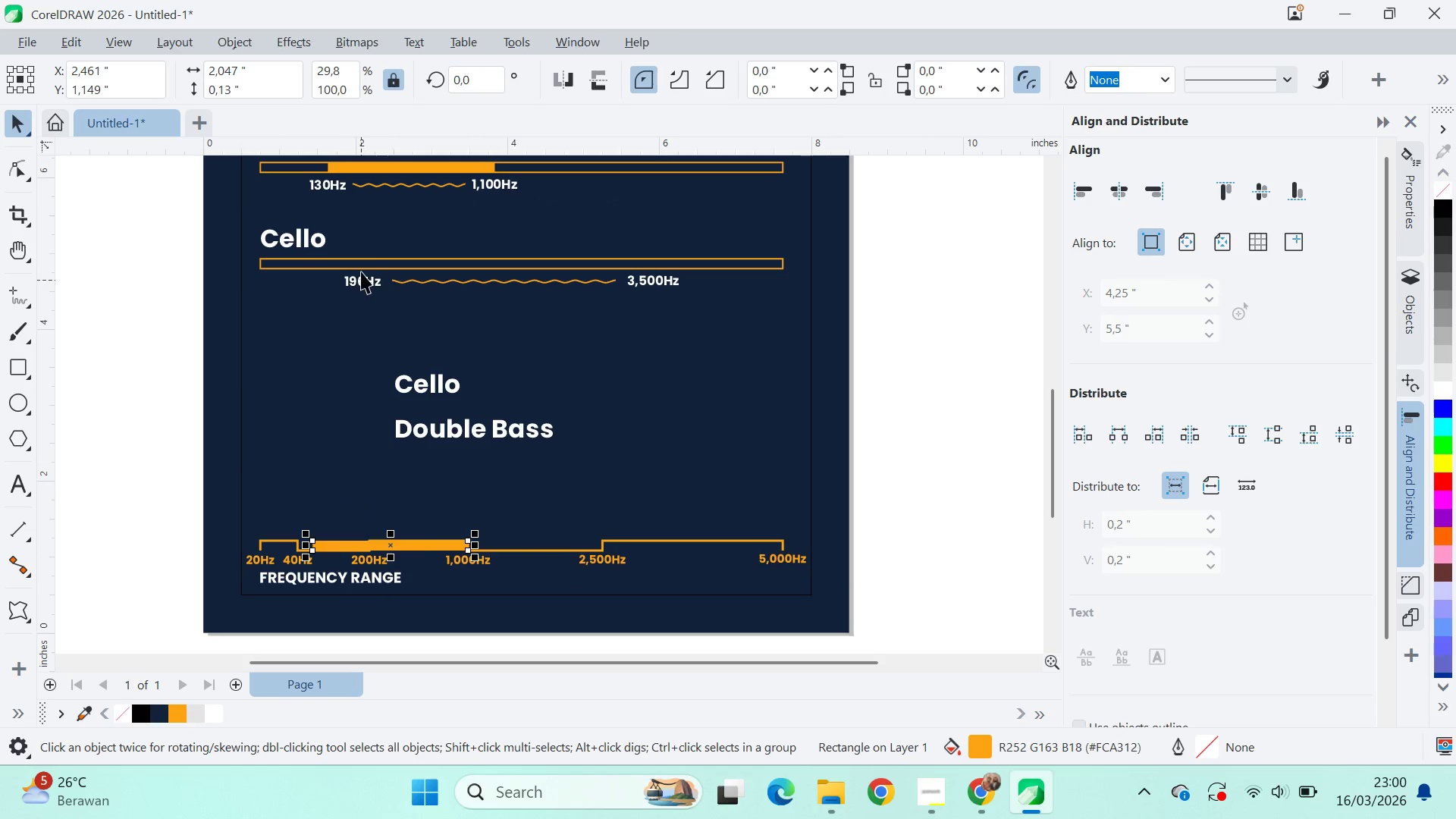 
left_click_drag(start_coordinate=[474, 350], to_coordinate=[458, 485])
 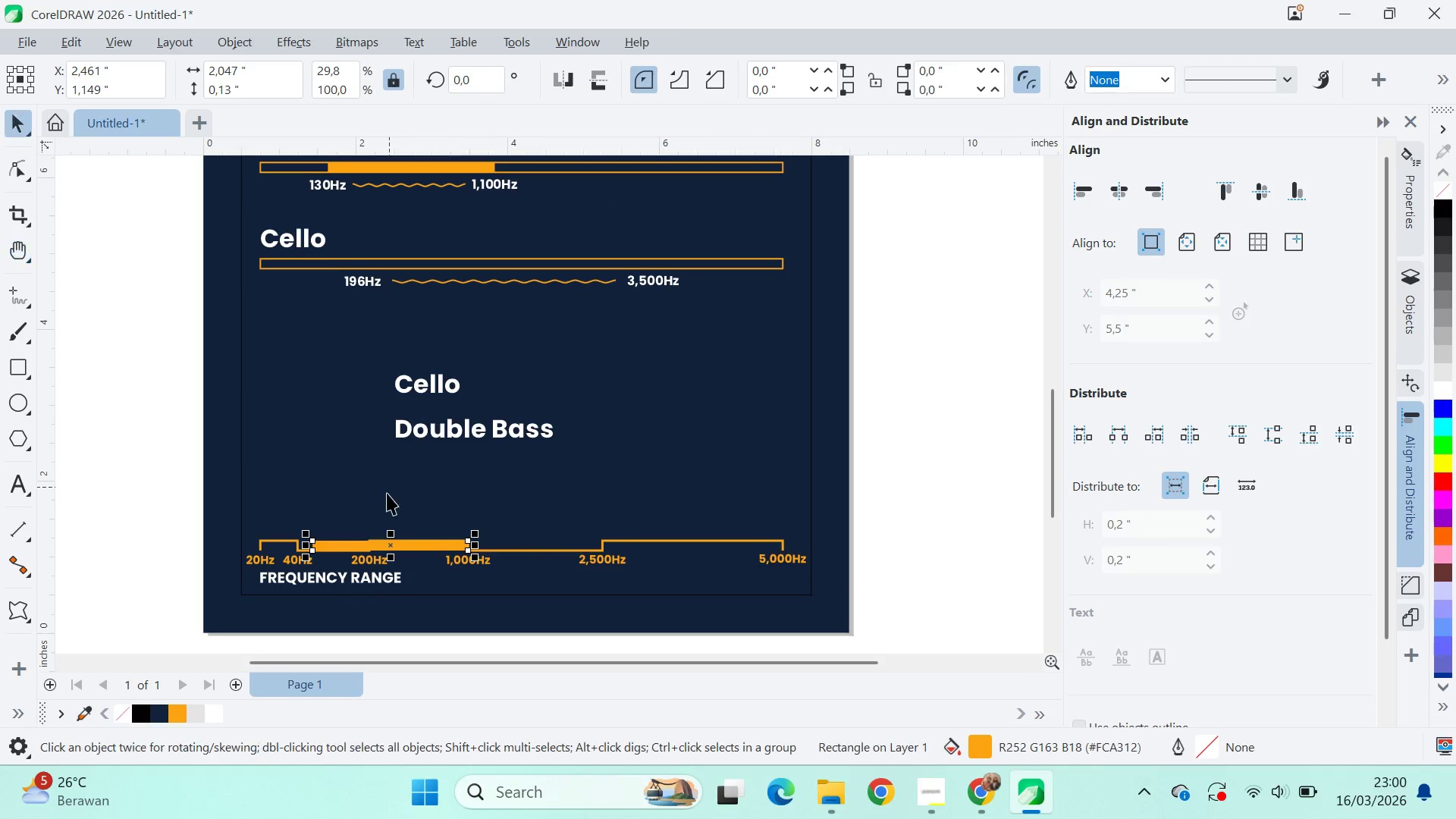 
hold_key(key=ShiftLeft, duration=0.56)
left_click([364, 265])
 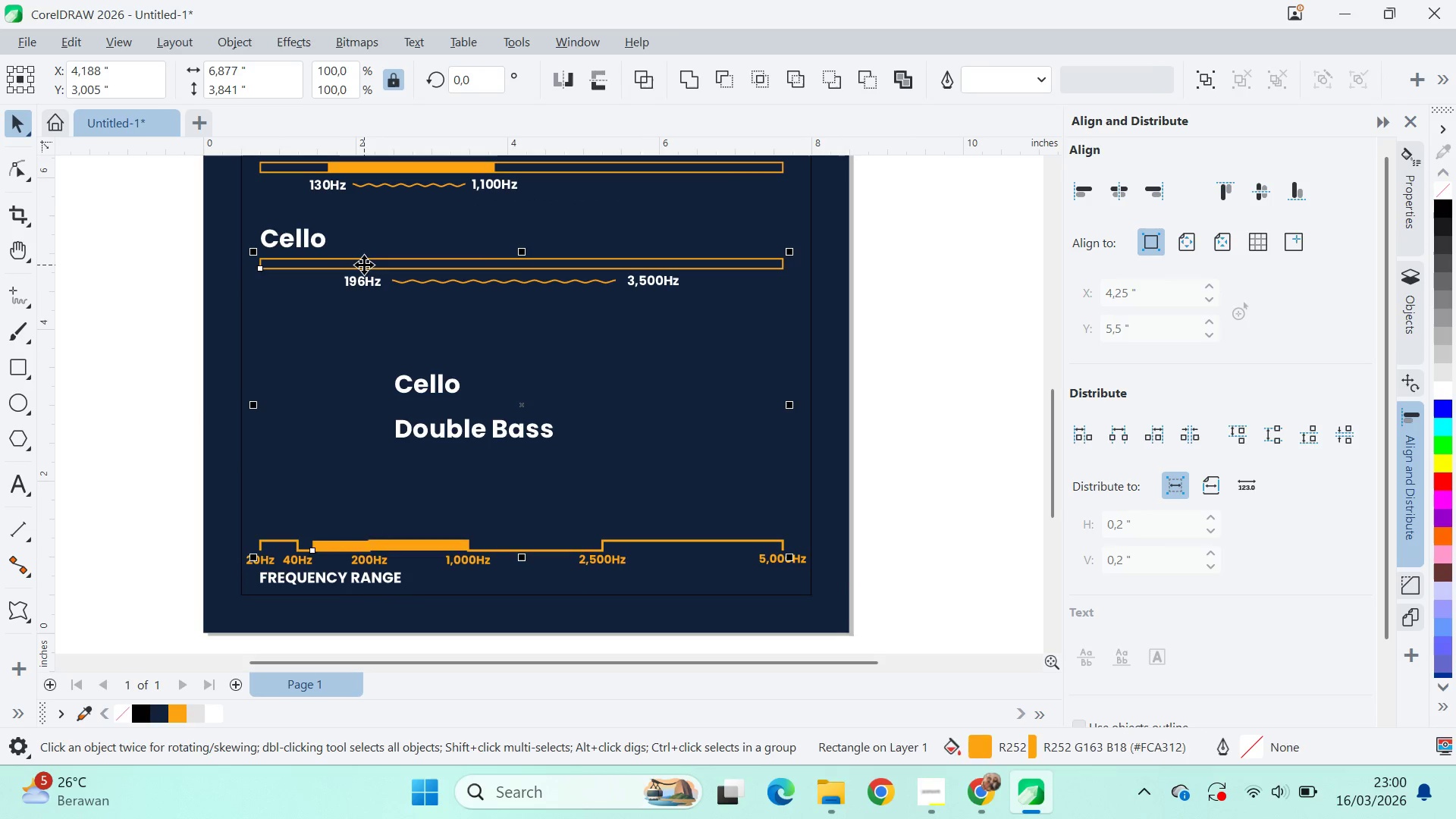 
key(E)
 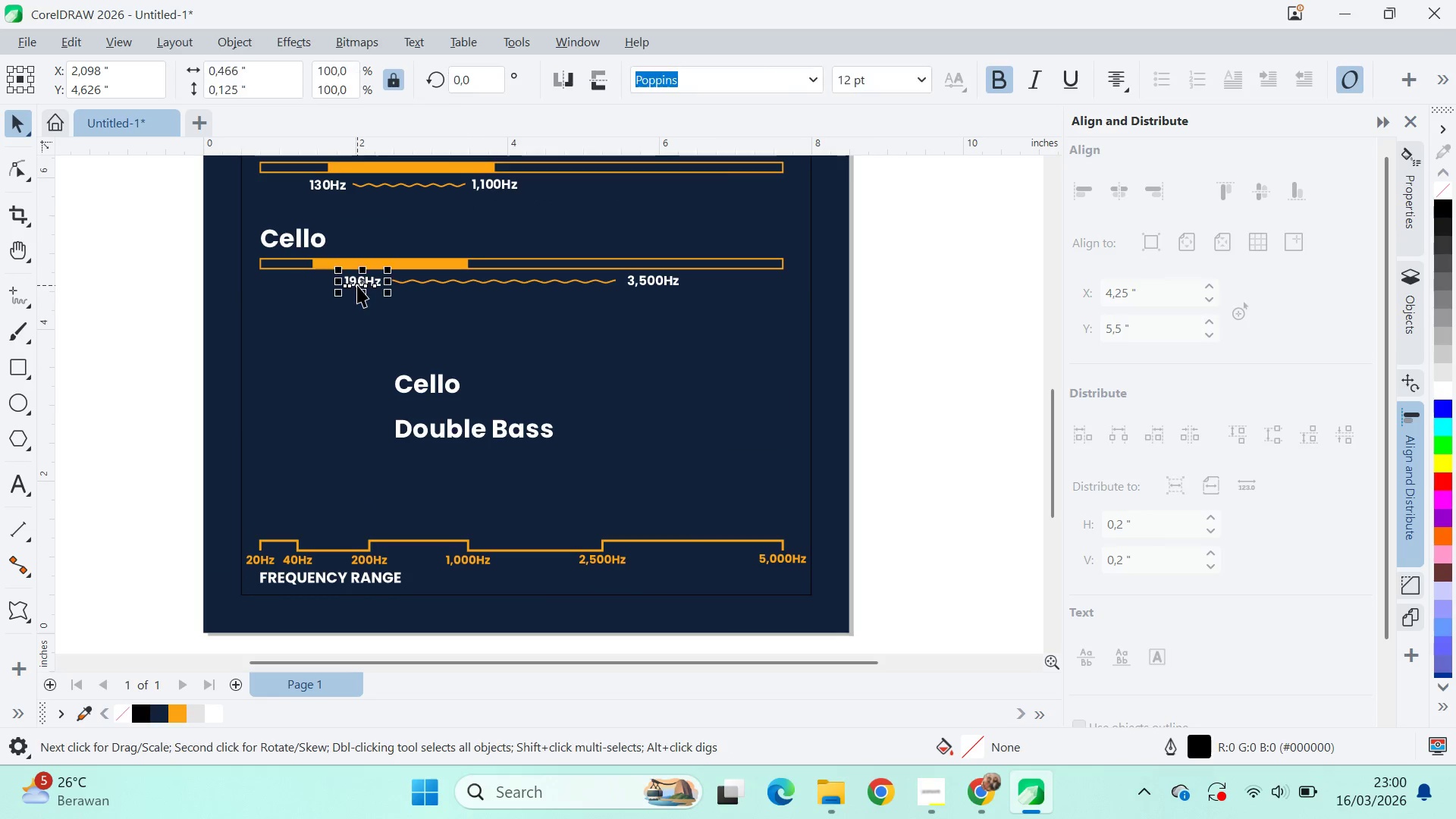 
double_click([360, 283])
 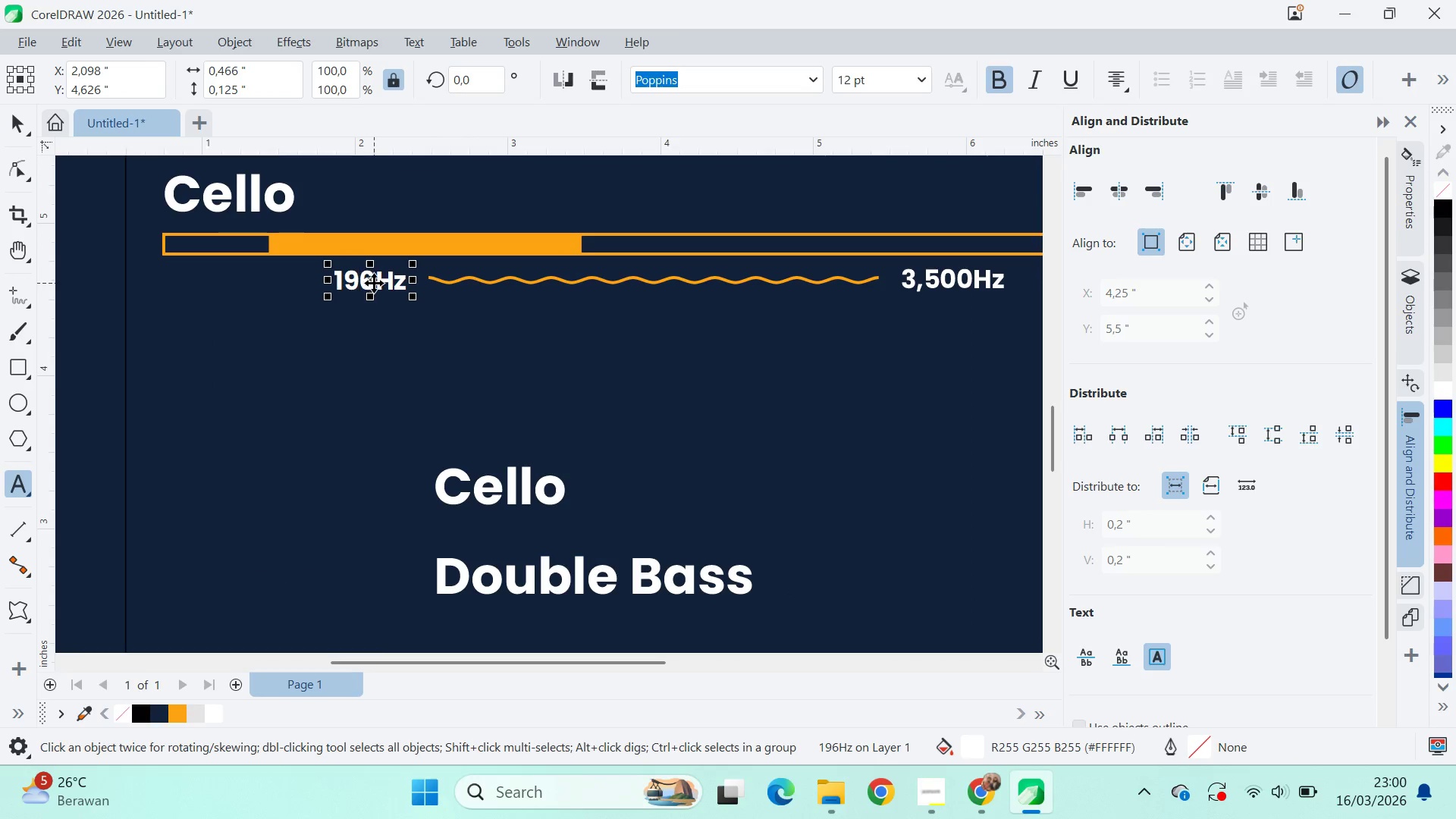 
scroll: coordinate [425, 419], scroll_direction: down, amount: 4.0
 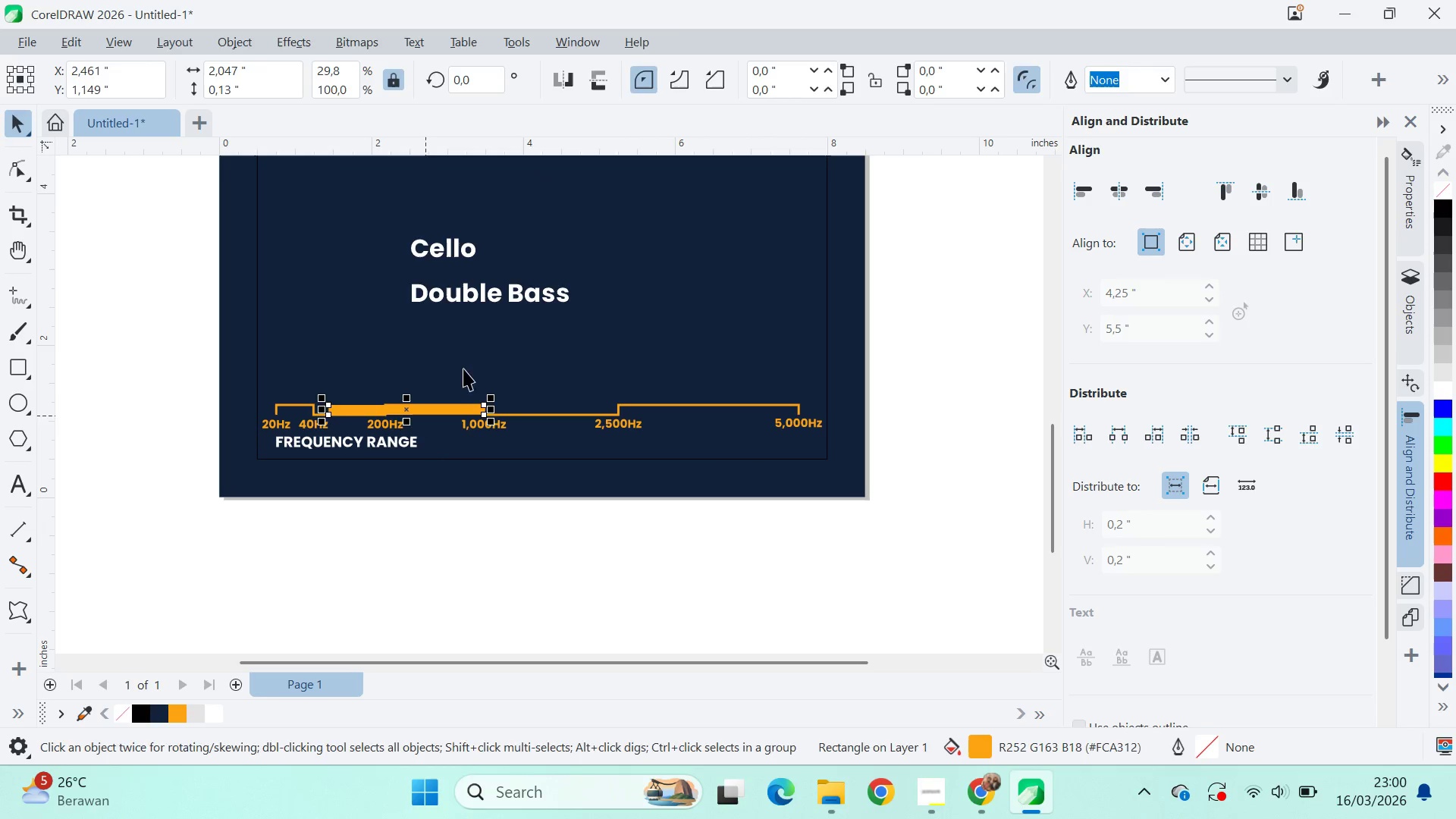 
left_click([375, 283])
 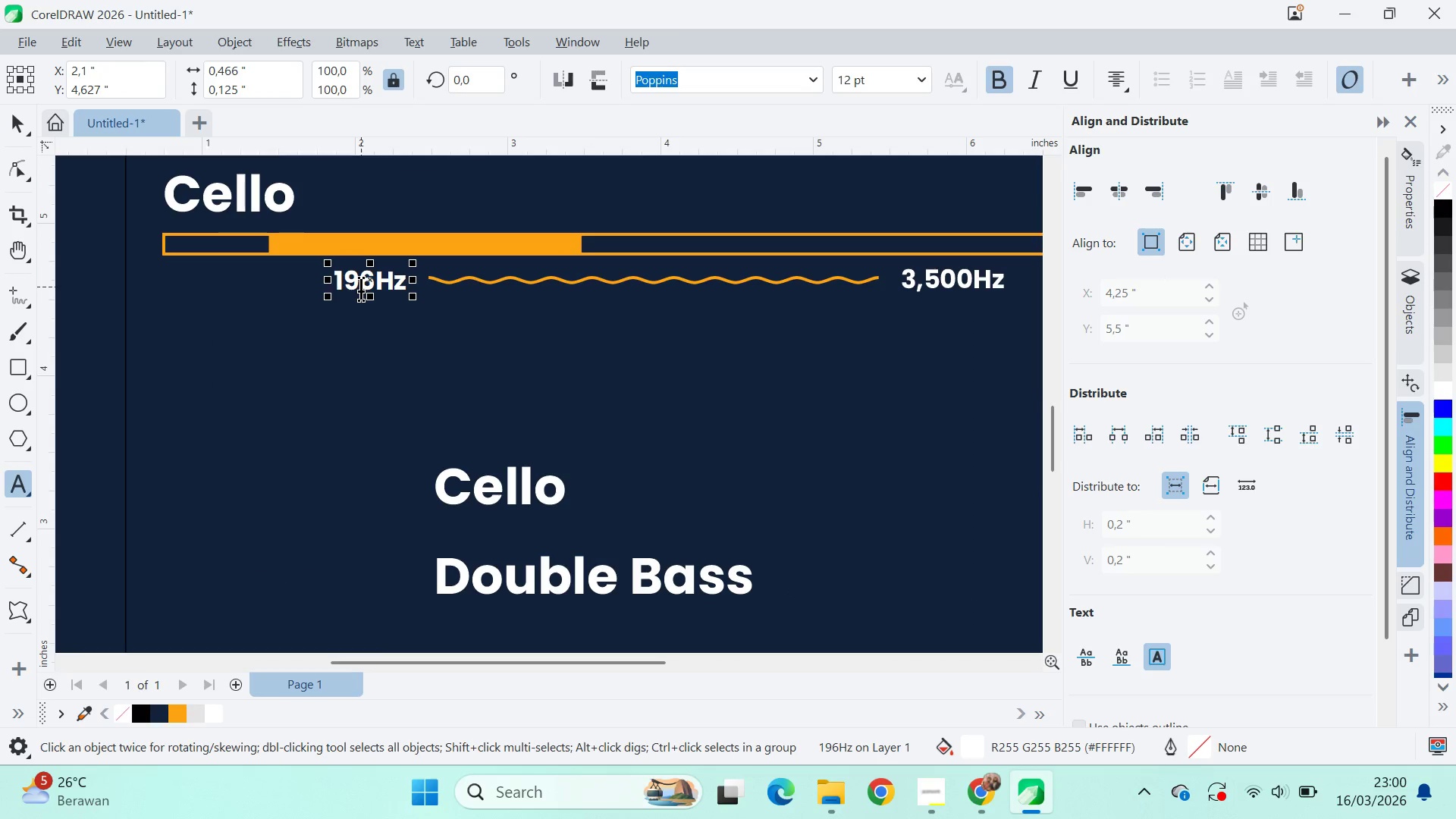 
key(Backspace)
 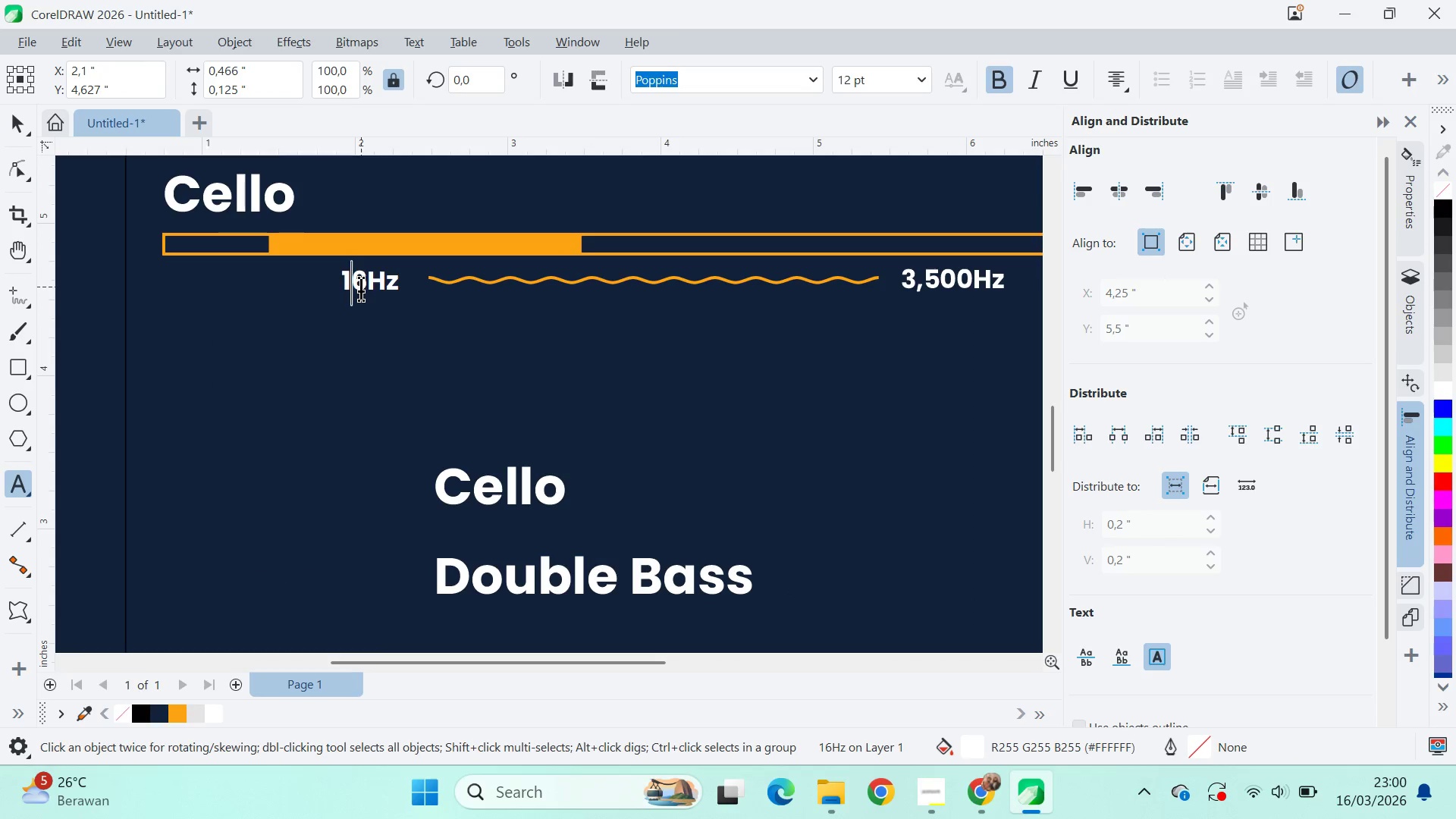 
key(Backspace)
 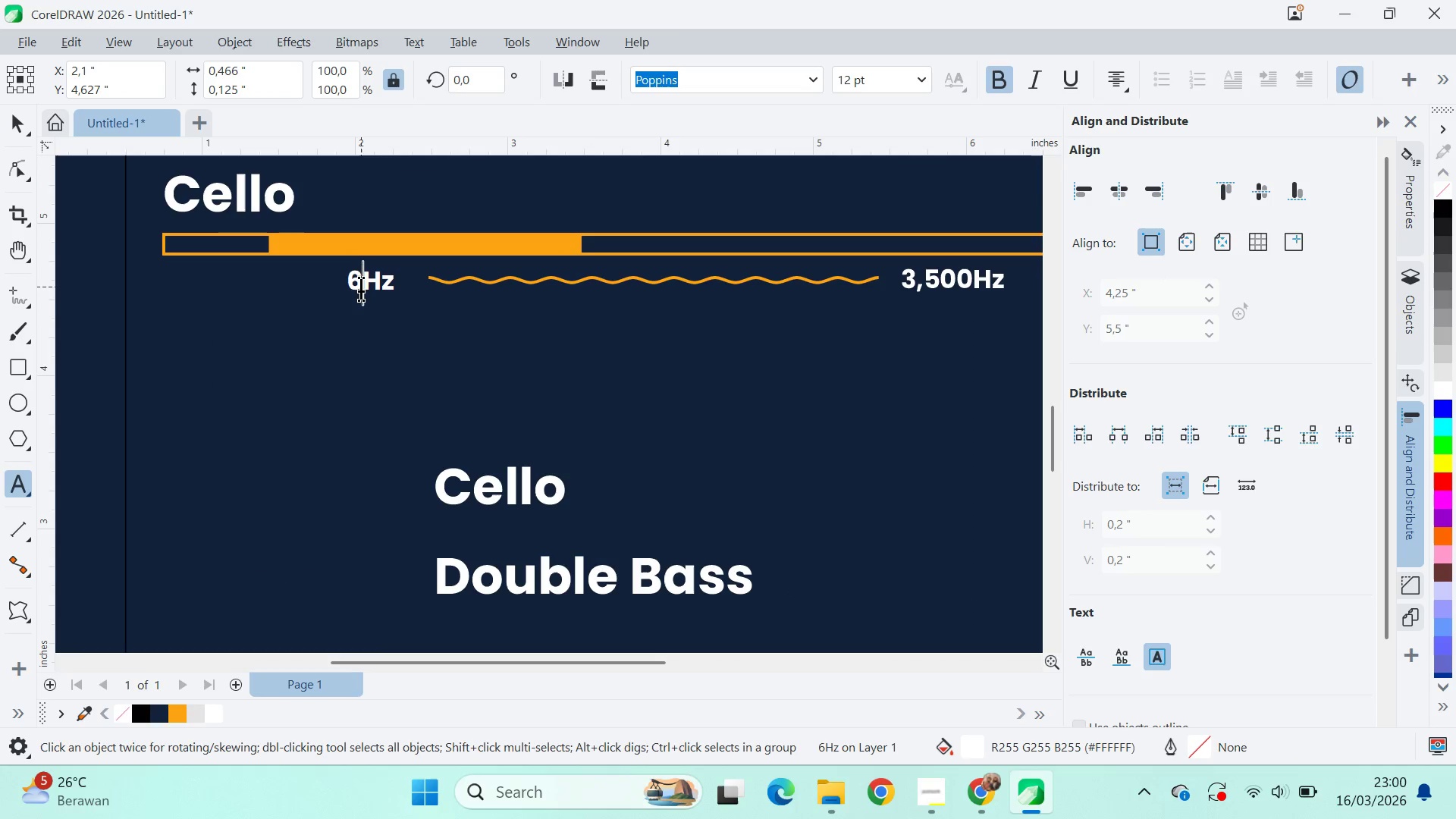 
key(ArrowRight)
 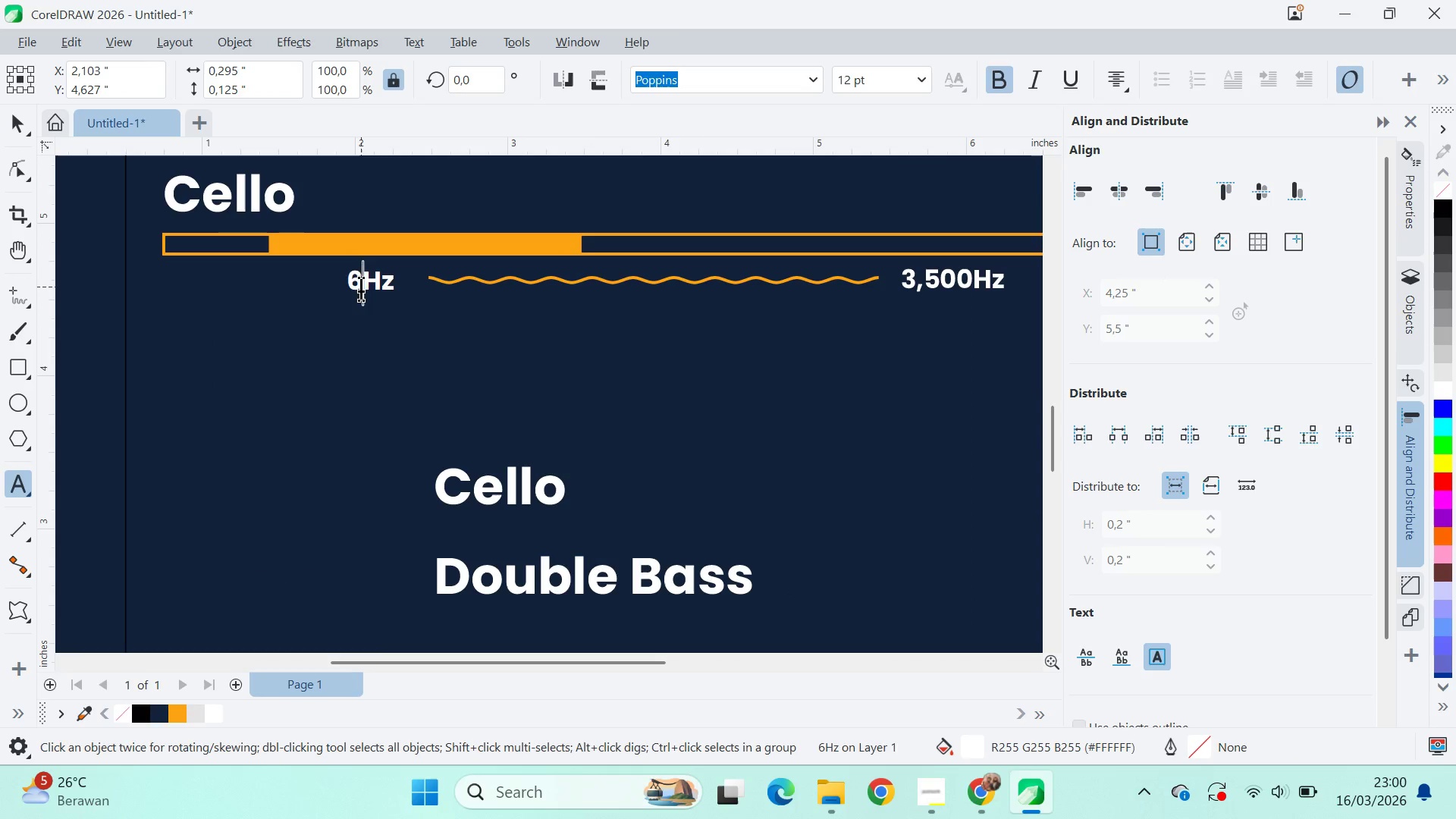 
key(5)
 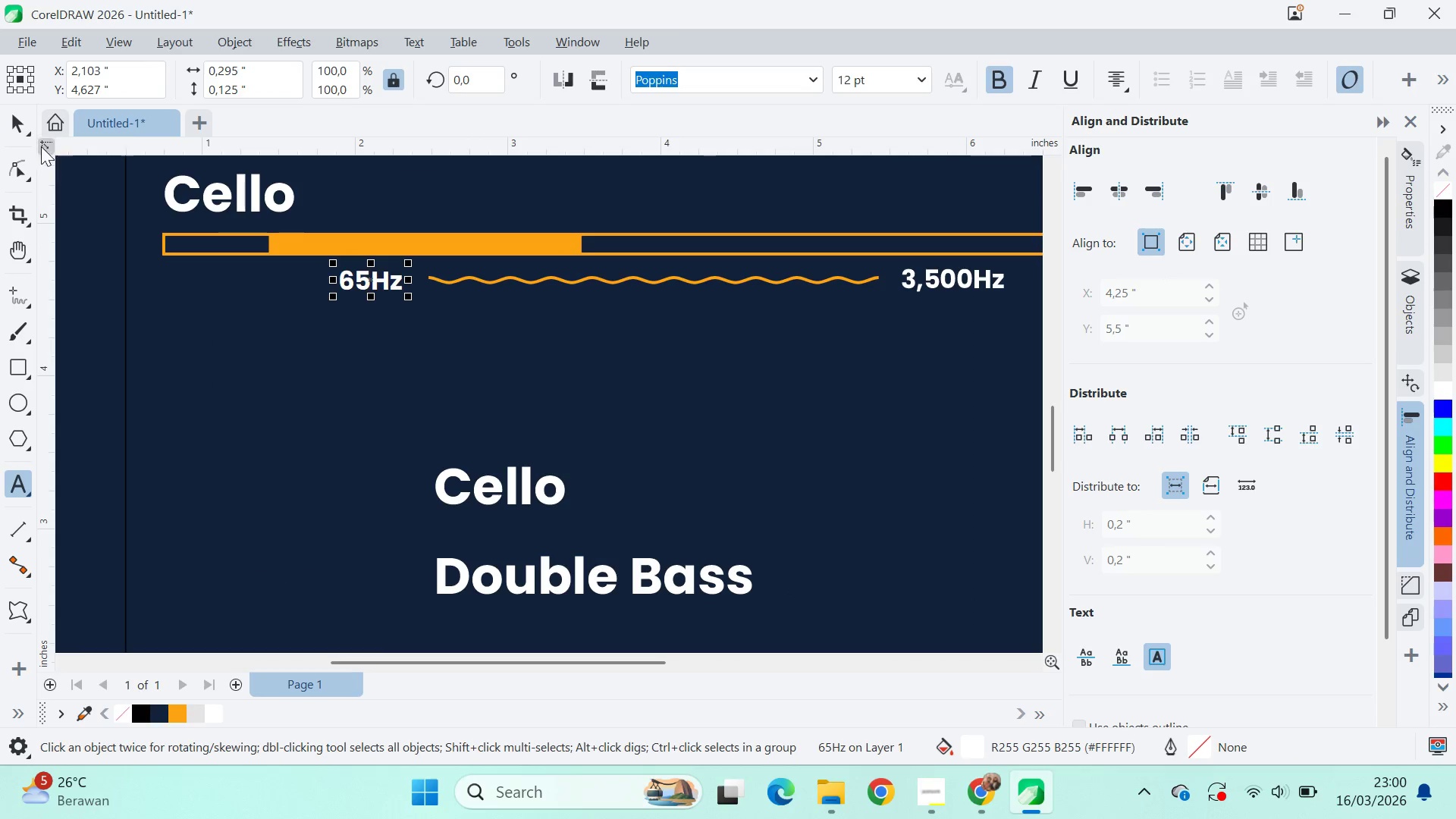 
scroll: coordinate [356, 283], scroll_direction: up, amount: 5.0
 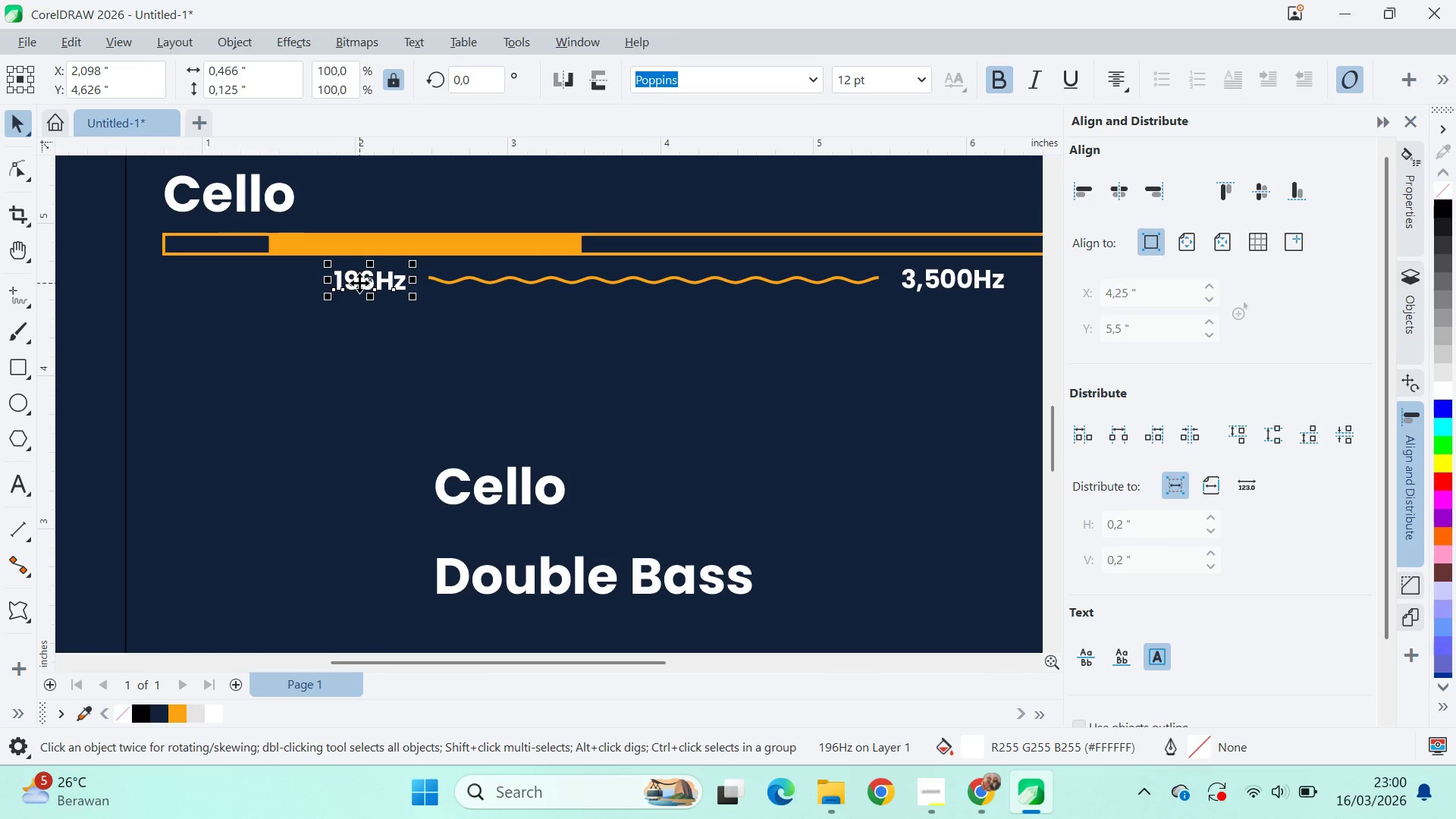 
left_click([10, 129])
 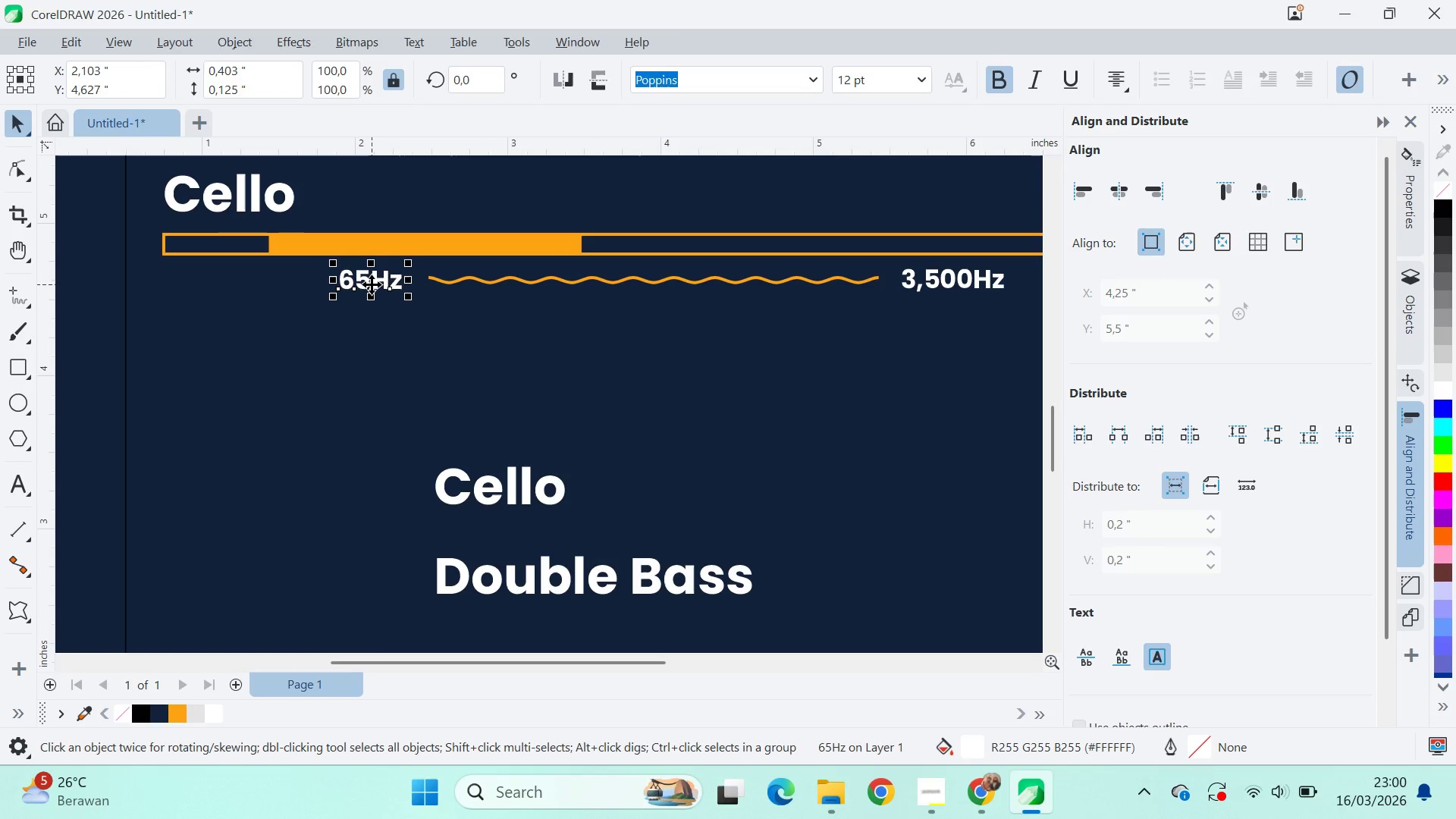 
left_click_drag(start_coordinate=[372, 285], to_coordinate=[269, 253])
 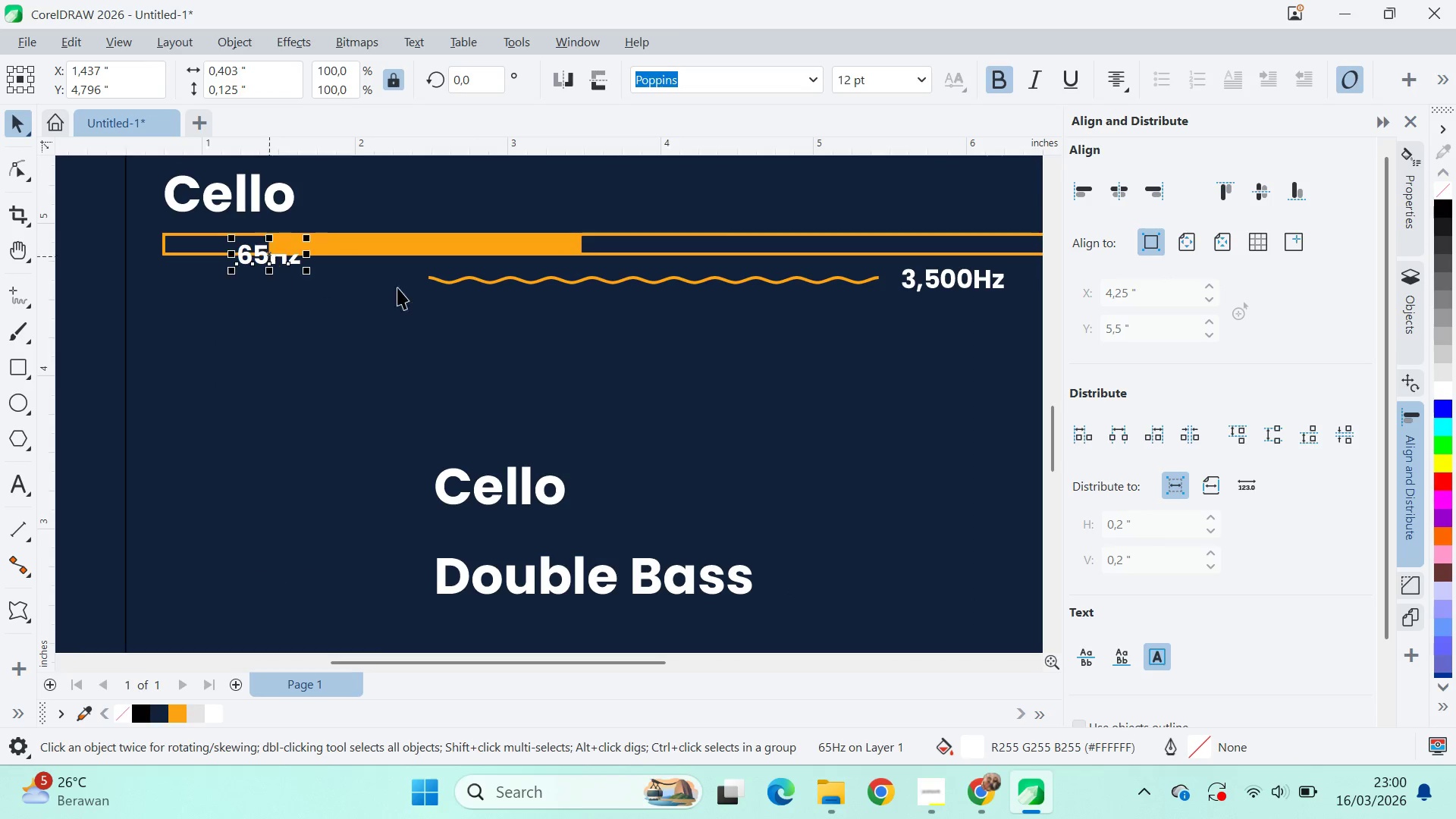 
hold_key(key=ShiftLeft, duration=0.73)
left_click([482, 278])
 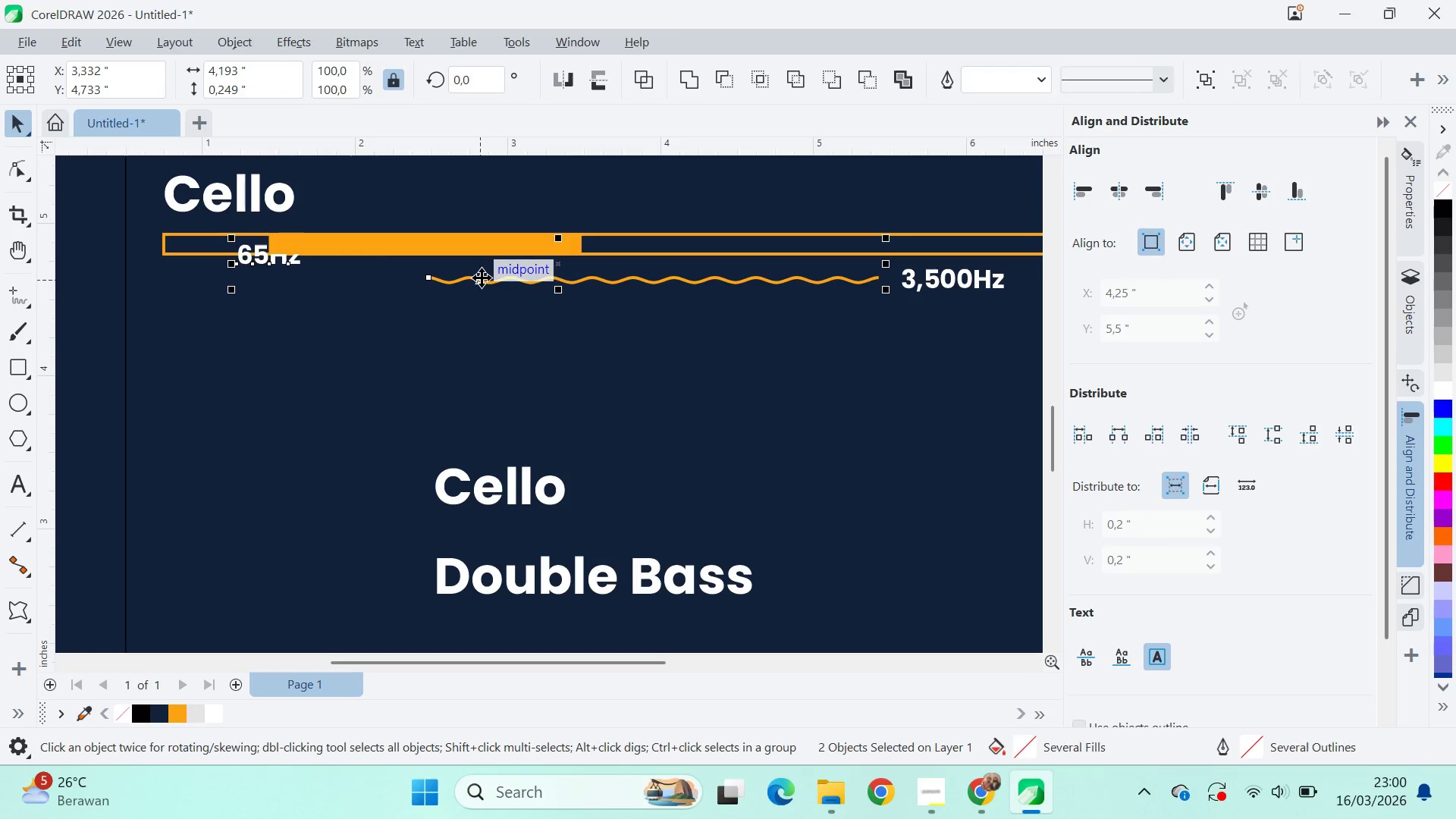 
key(E)
 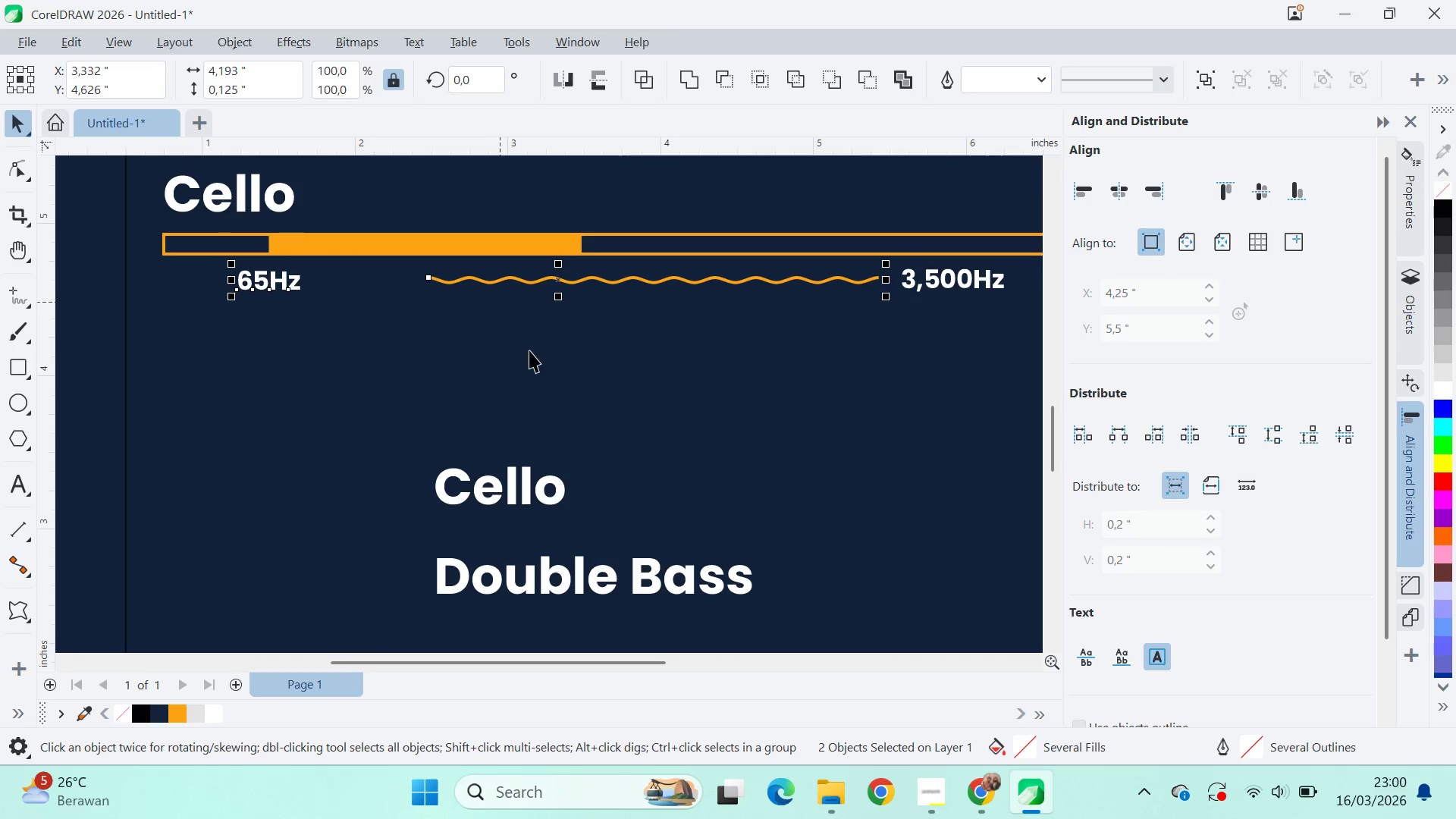 
left_click([530, 352])
 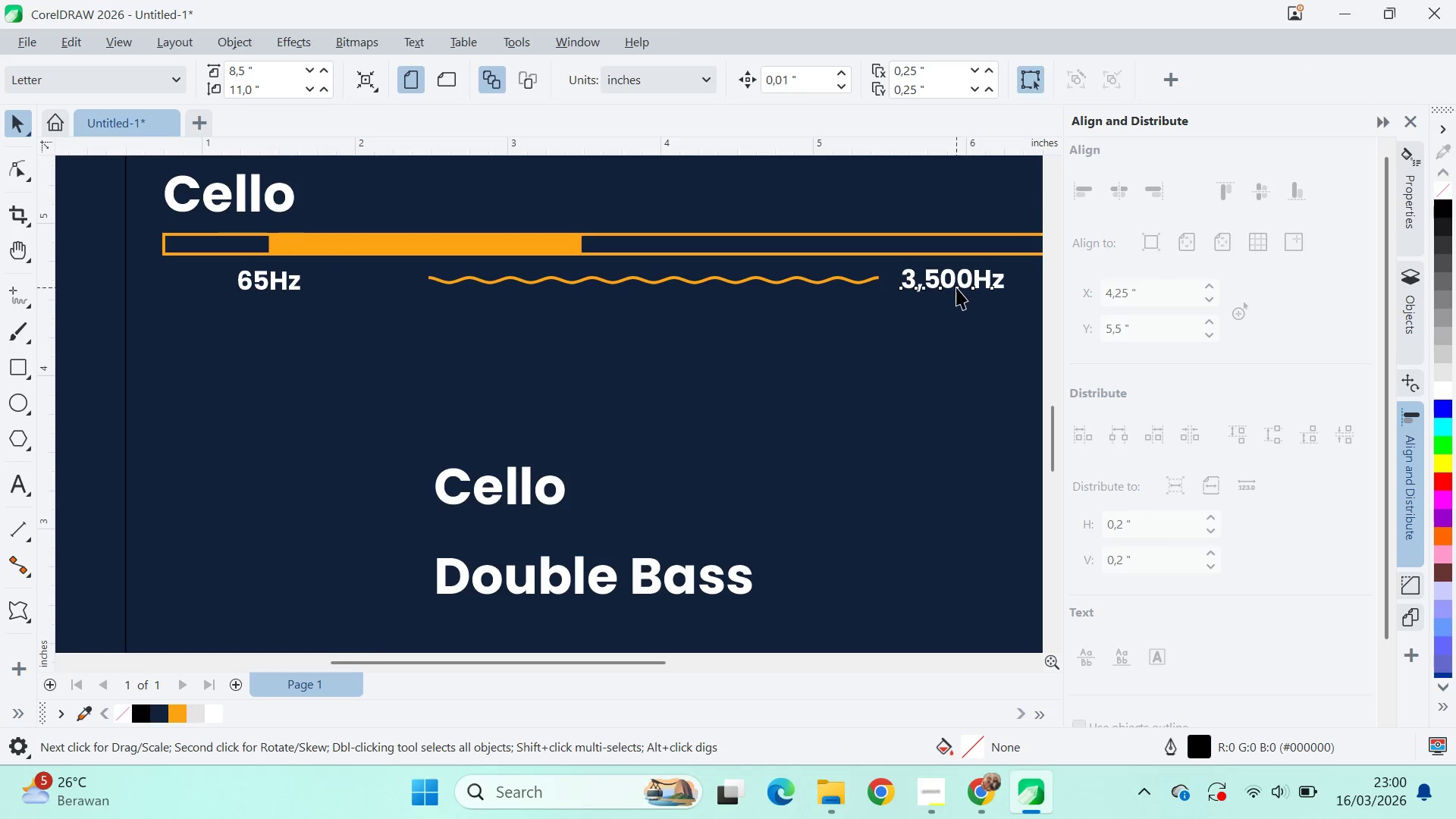 
key(Alt+AltLeft)
 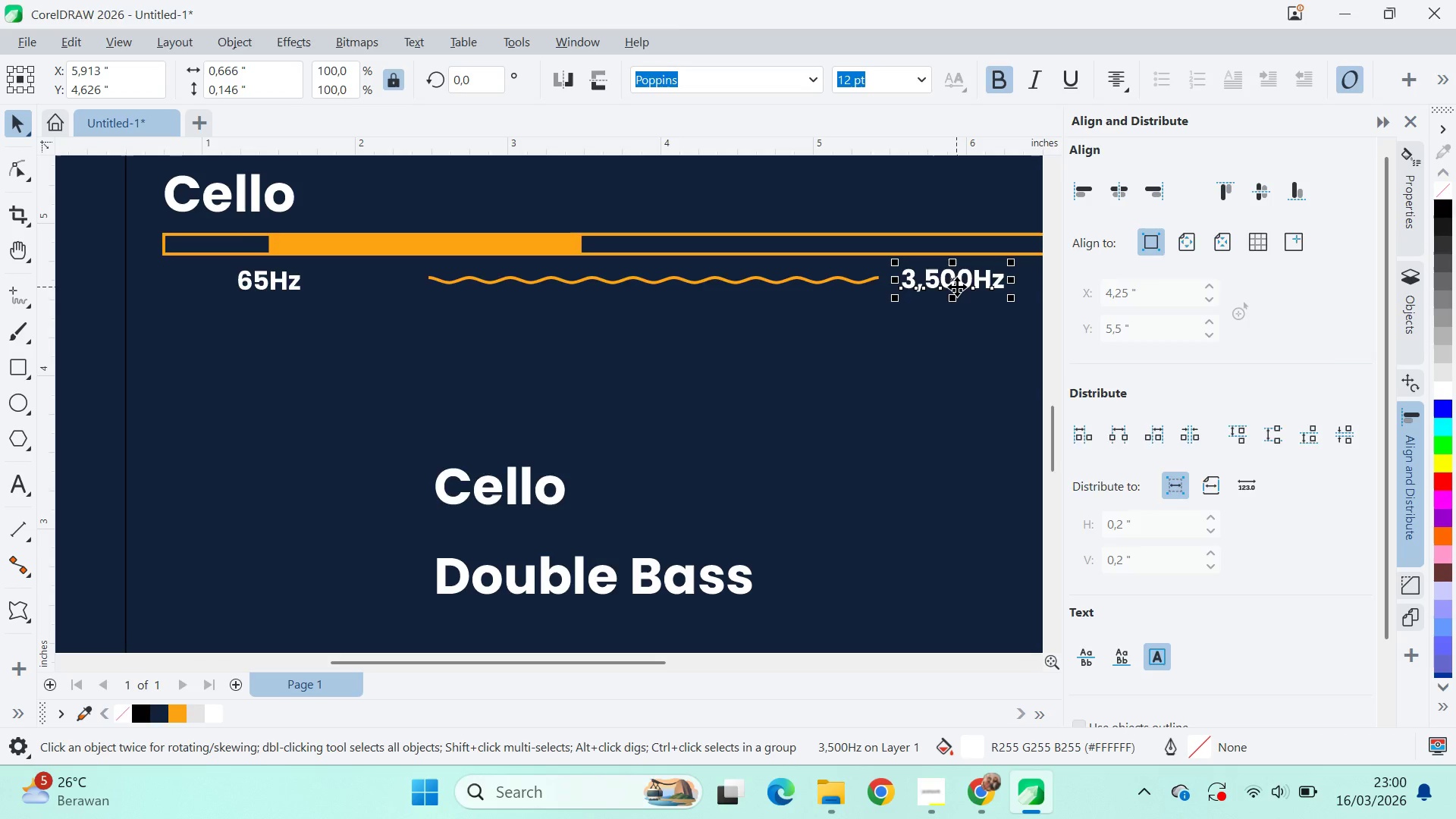 
key(Alt+Tab)